 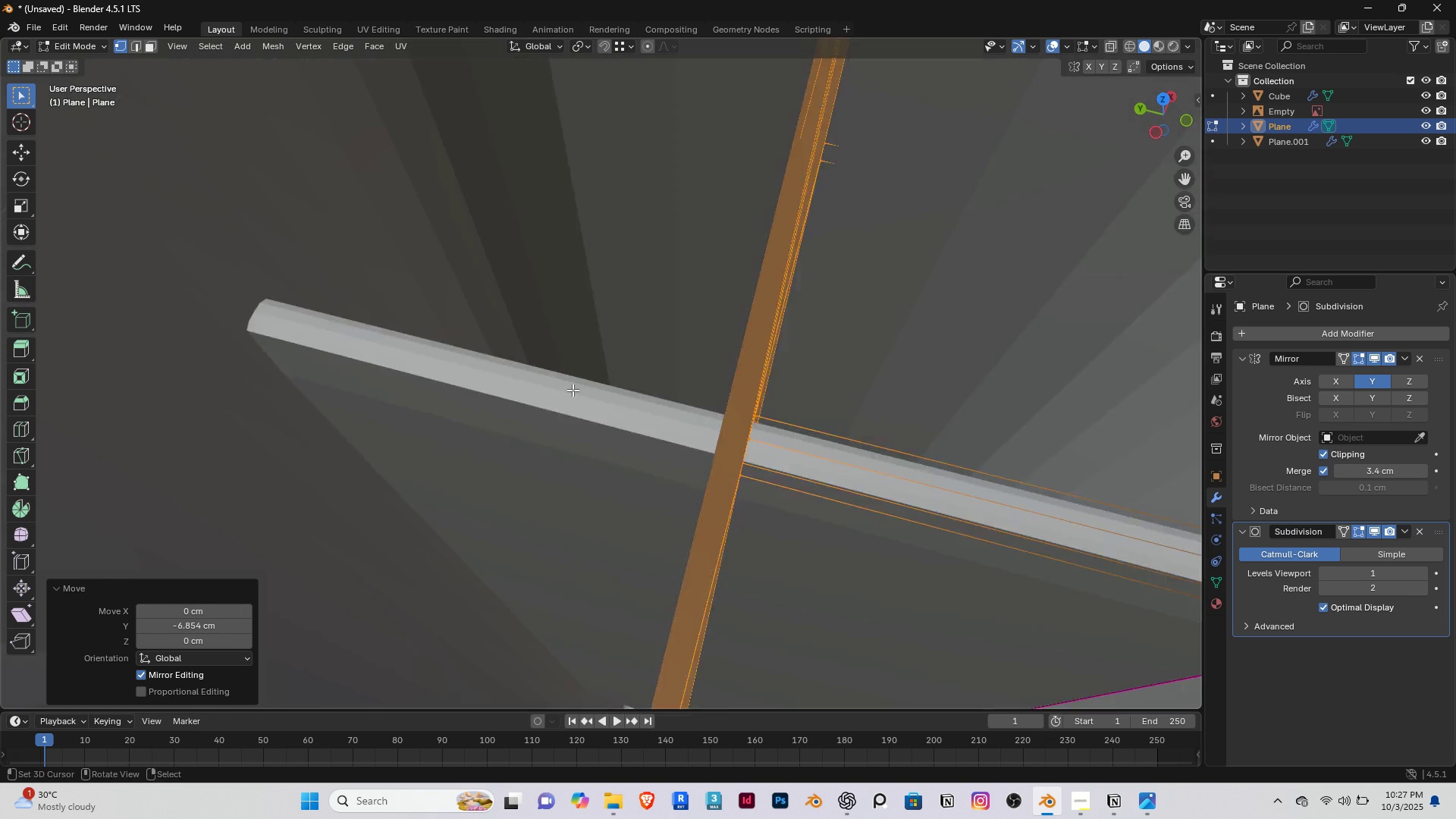 
scroll: coordinate [569, 391], scroll_direction: down, amount: 3.0
 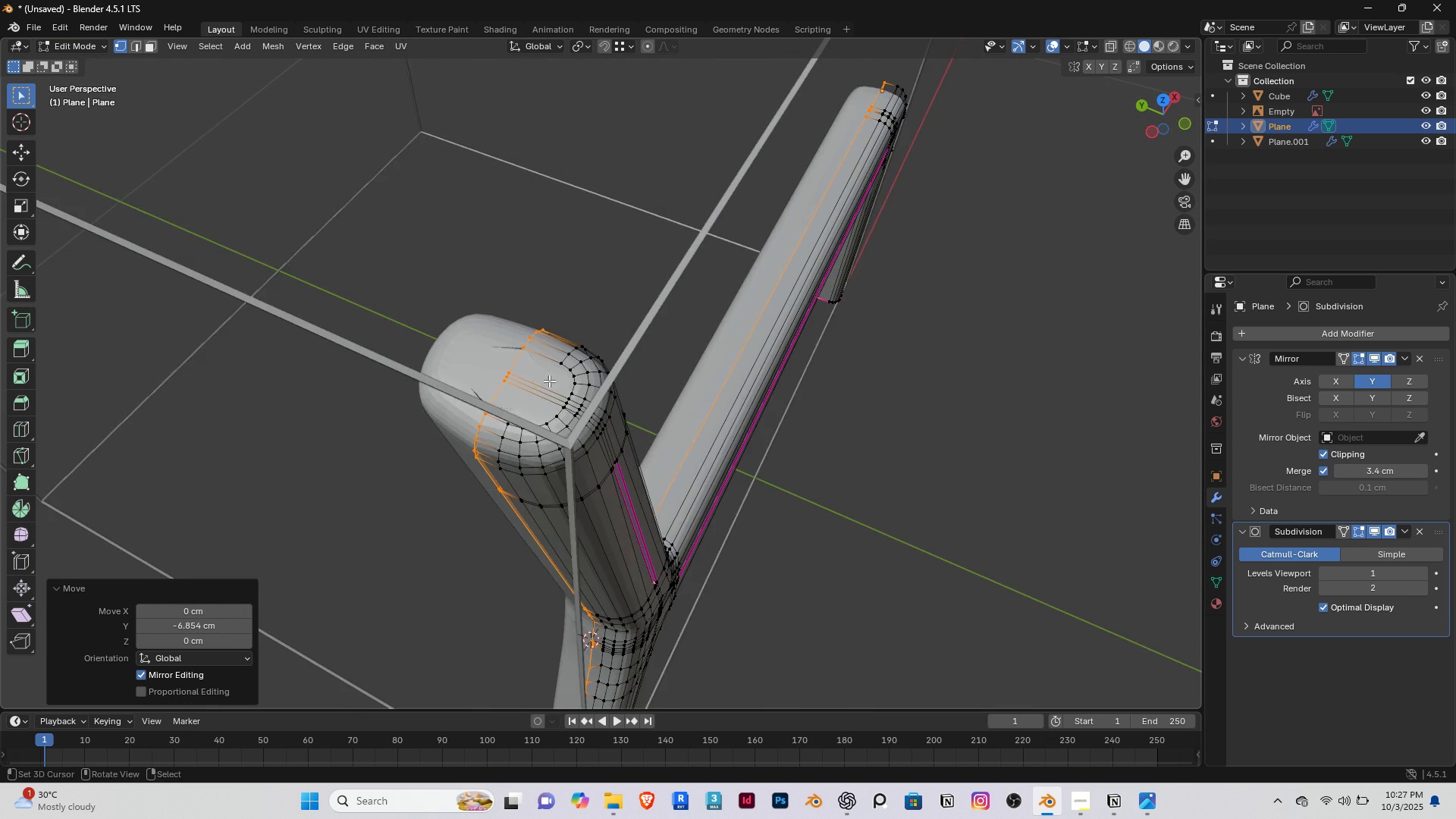 
scroll: coordinate [460, 380], scroll_direction: up, amount: 2.0
 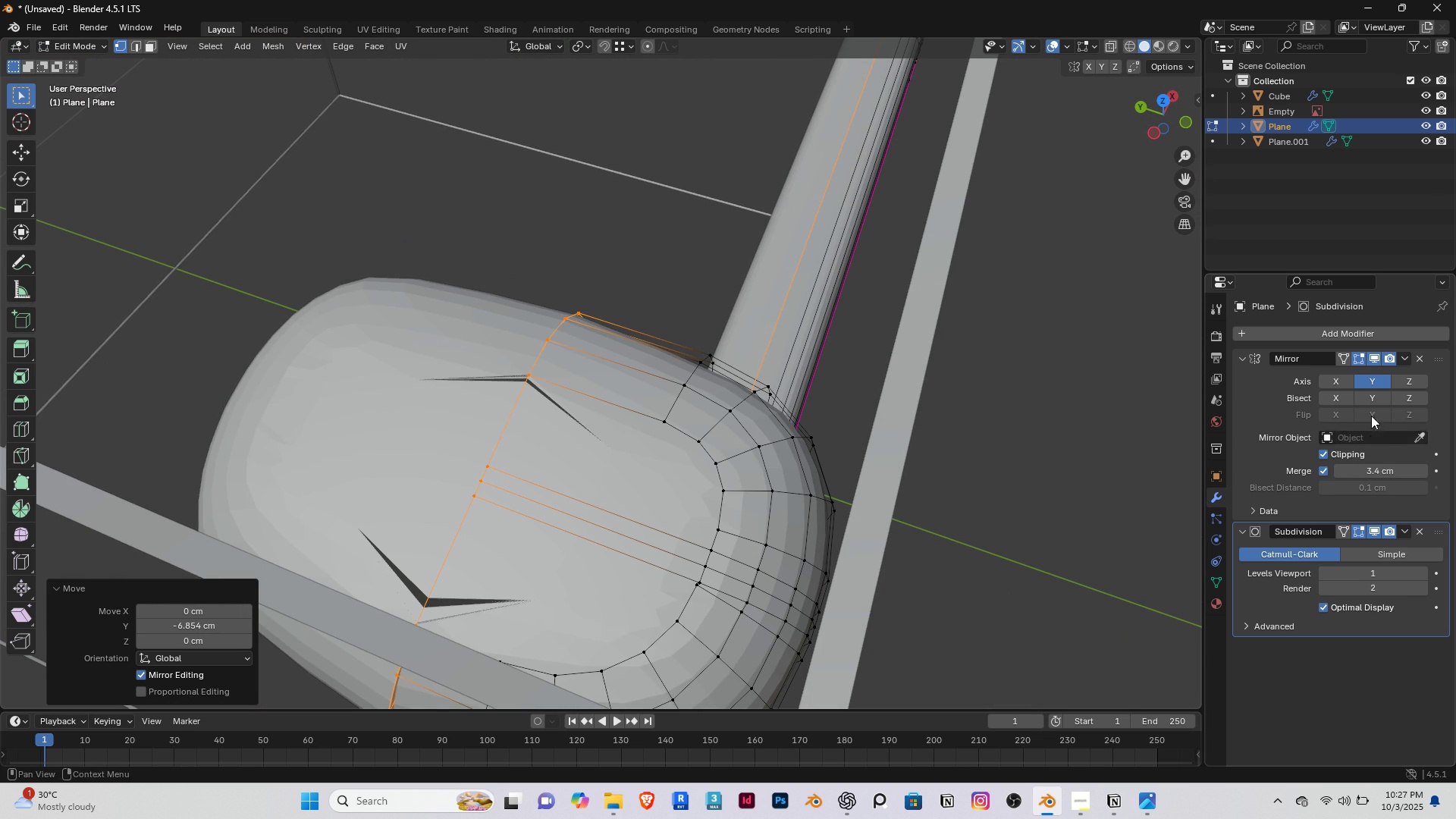 
left_click([1372, 356])
 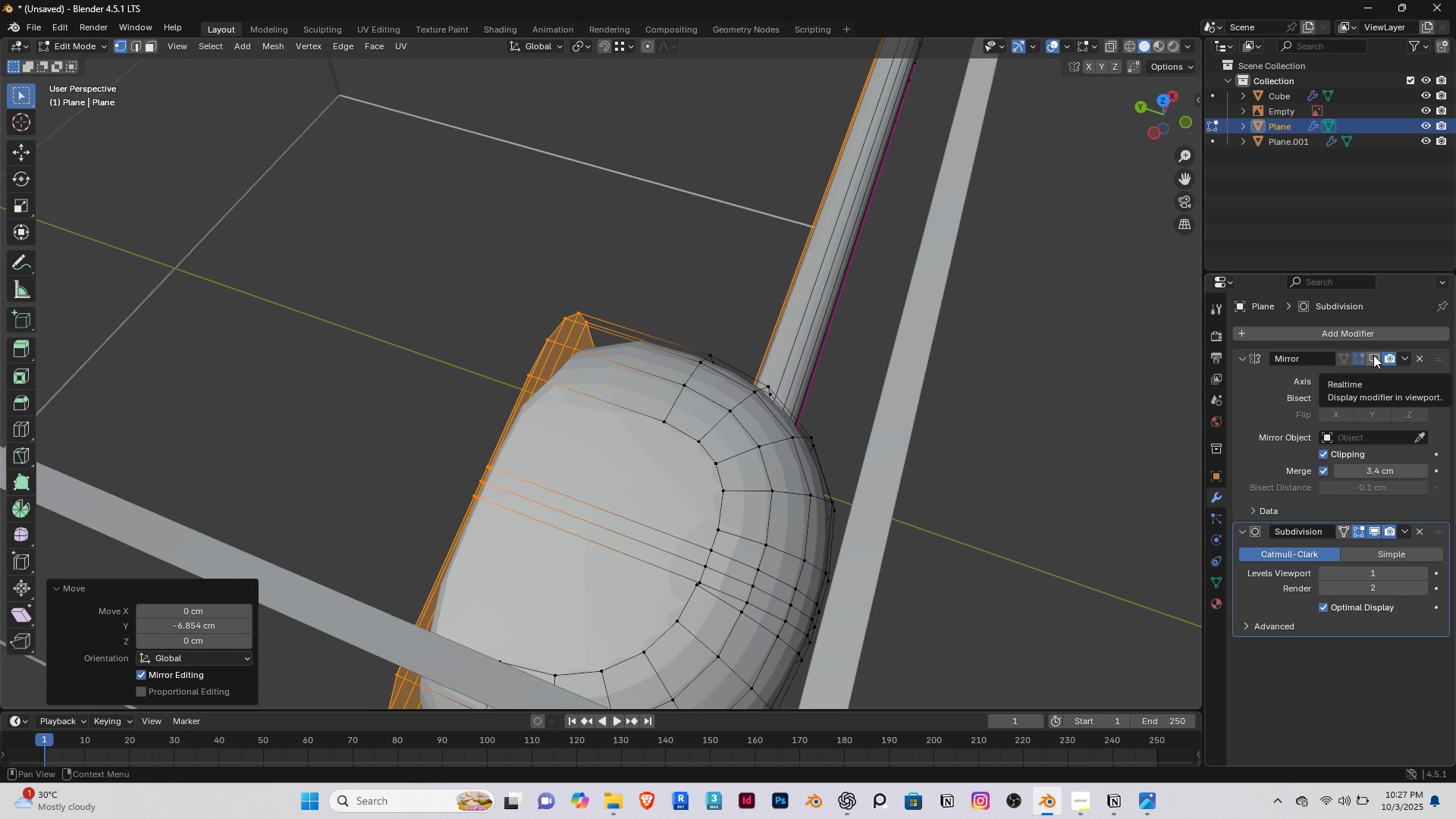 
wait(5.86)
 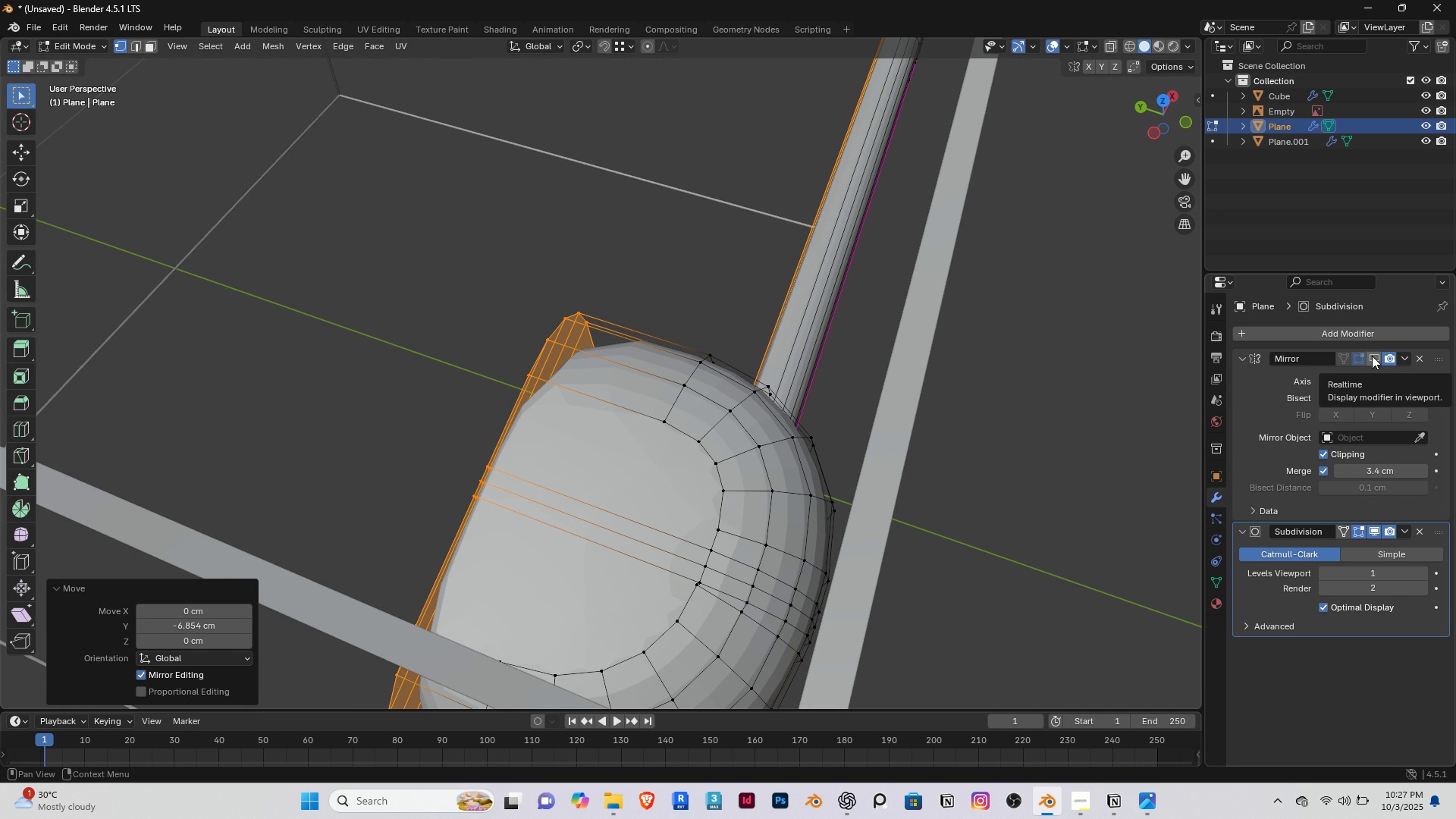 
left_click([1373, 355])